 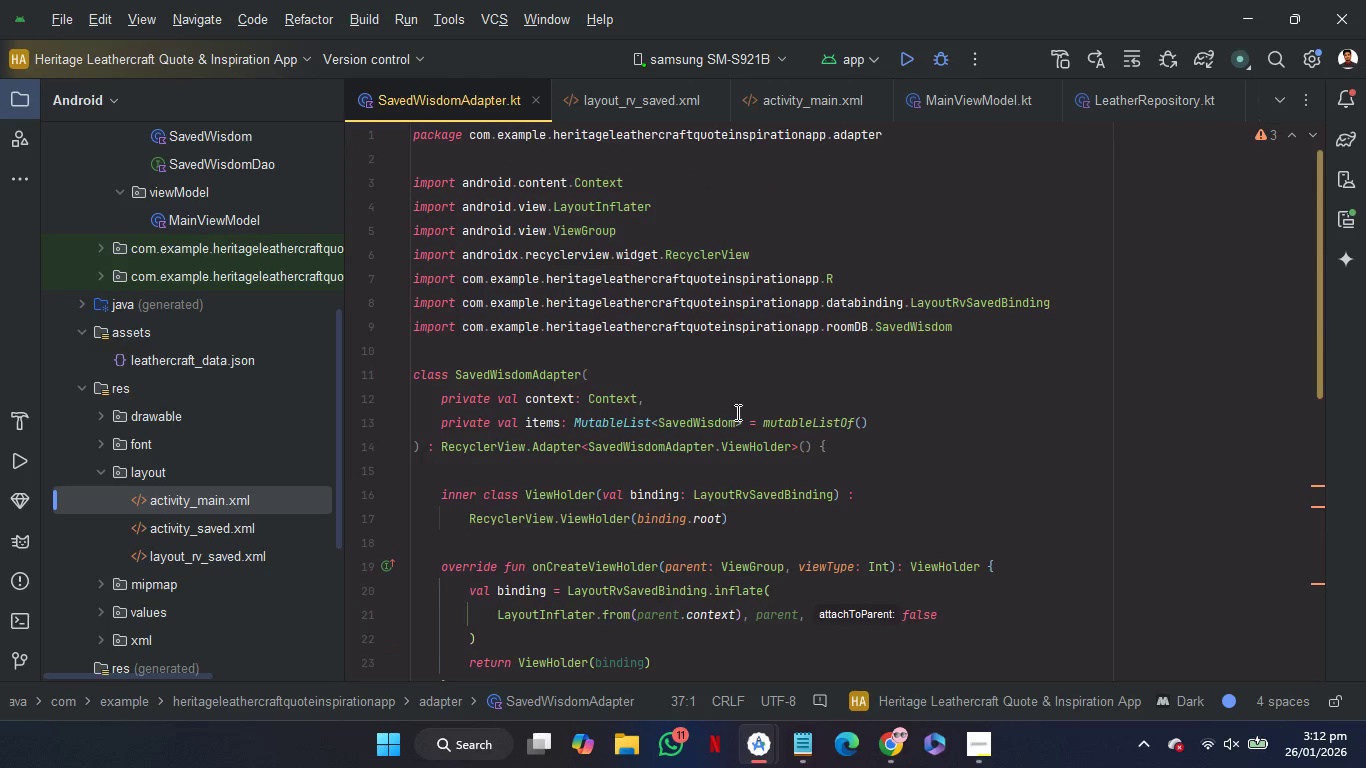 
scroll: coordinate [736, 412], scroll_direction: down, amount: 3.0
 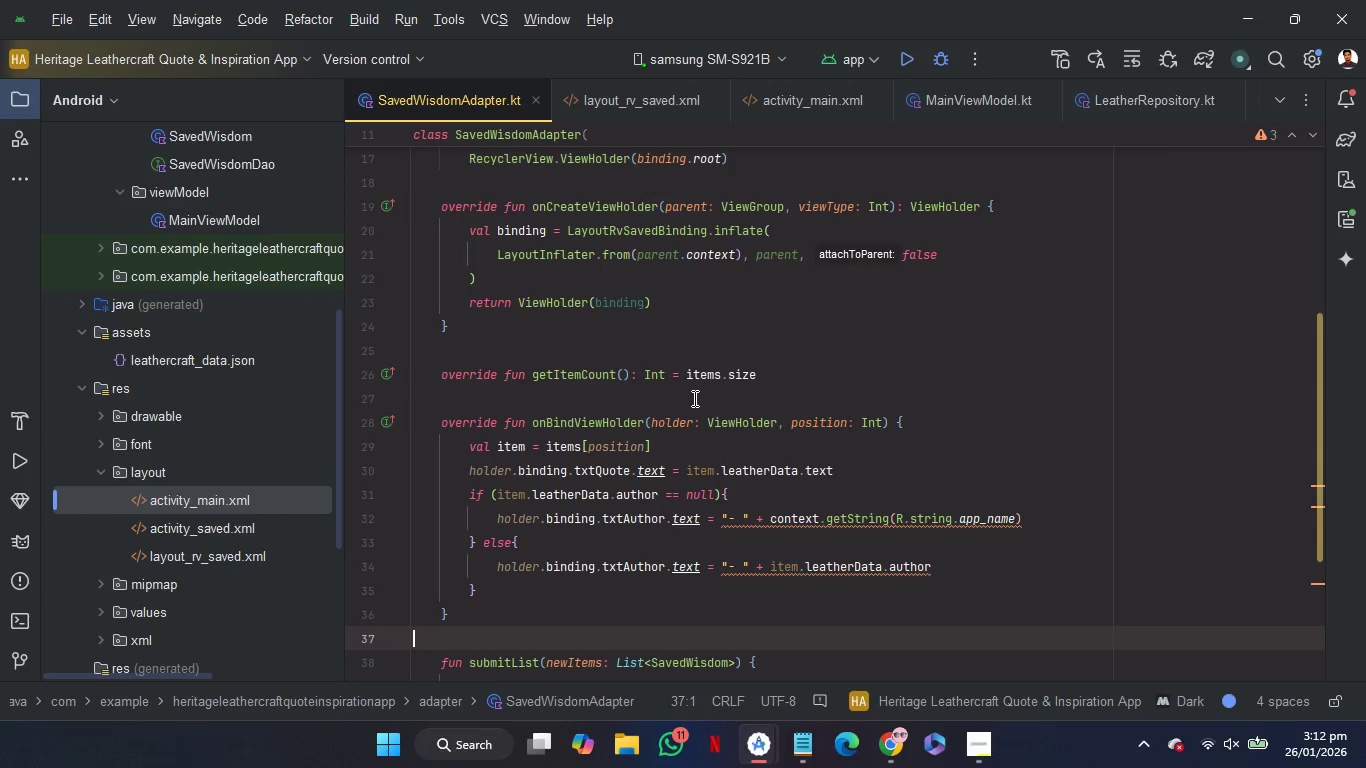 
left_click([693, 398])
 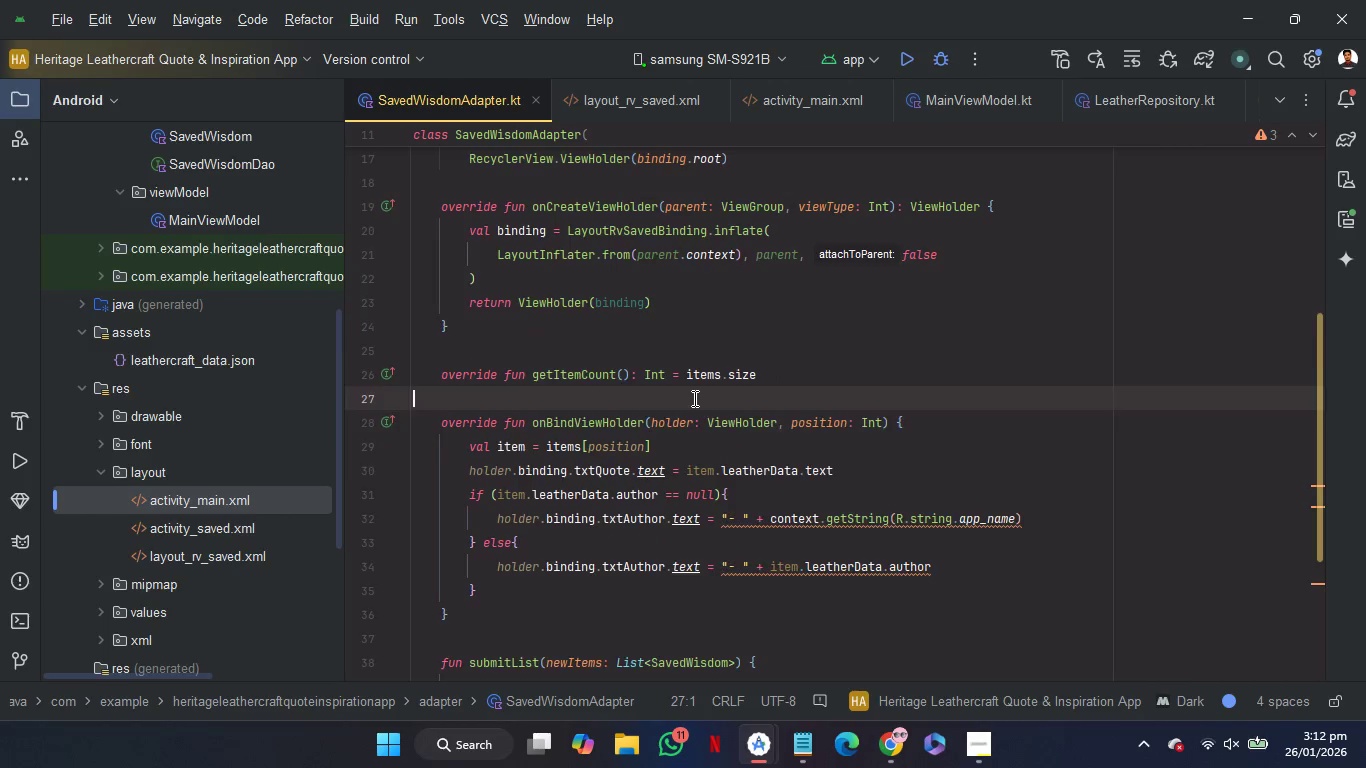 
scroll: coordinate [693, 398], scroll_direction: down, amount: 12.0
 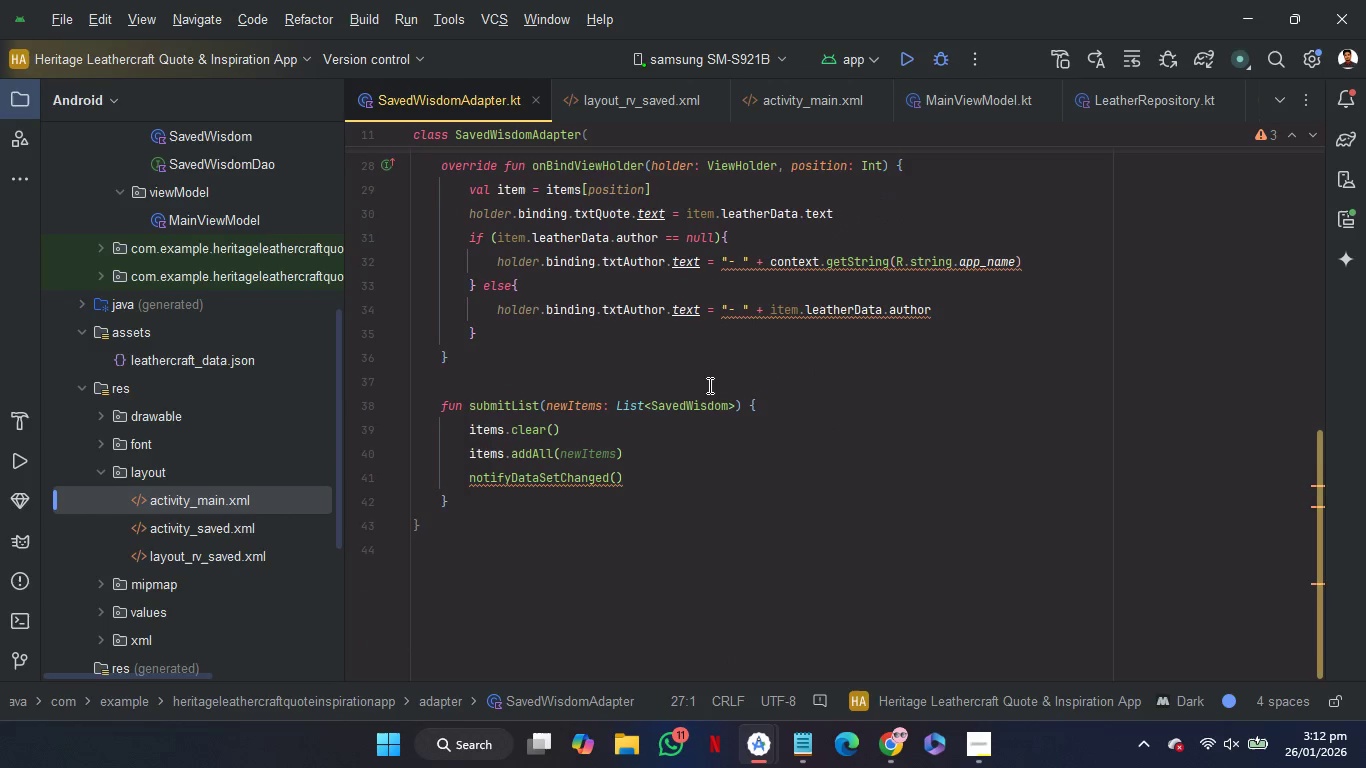 
left_click([708, 385])
 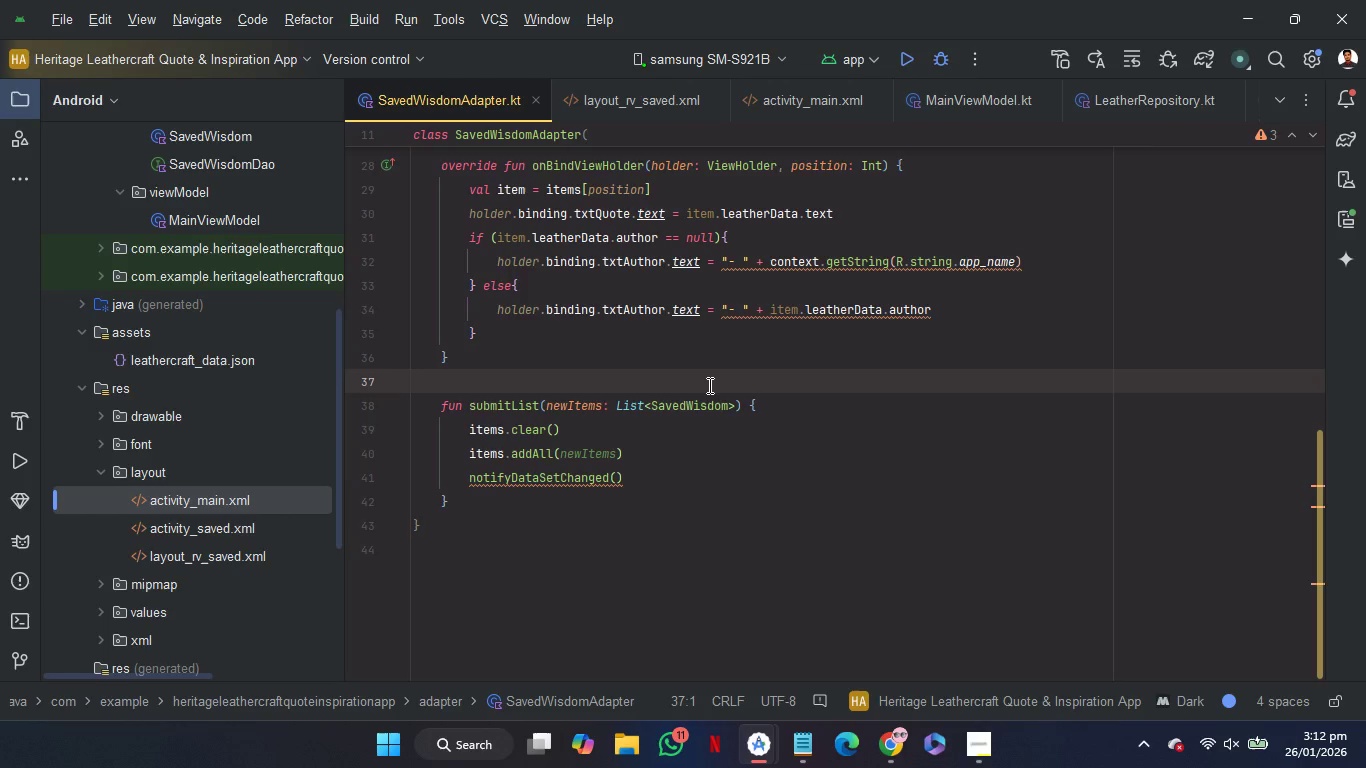 
wait(6.71)
 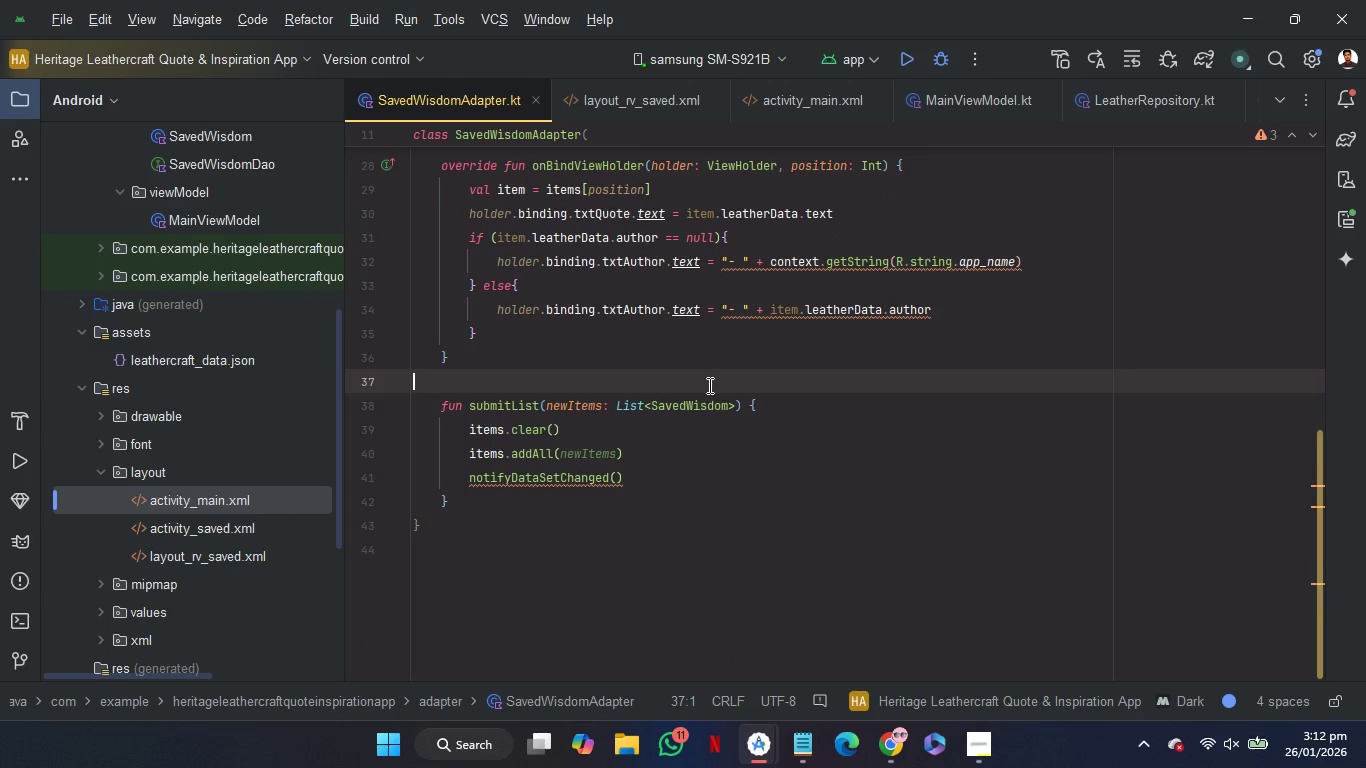 
mouse_move([922, 728])
 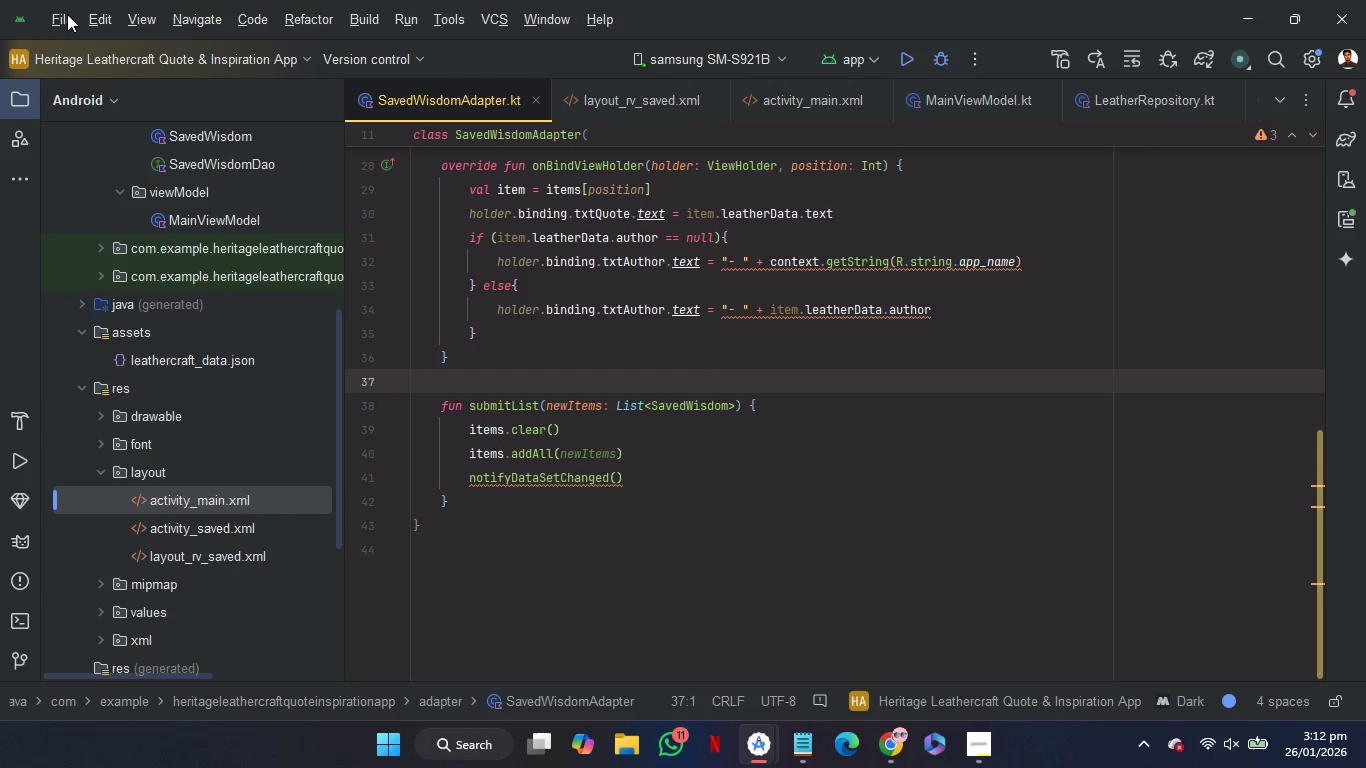 
left_click([68, 14])
 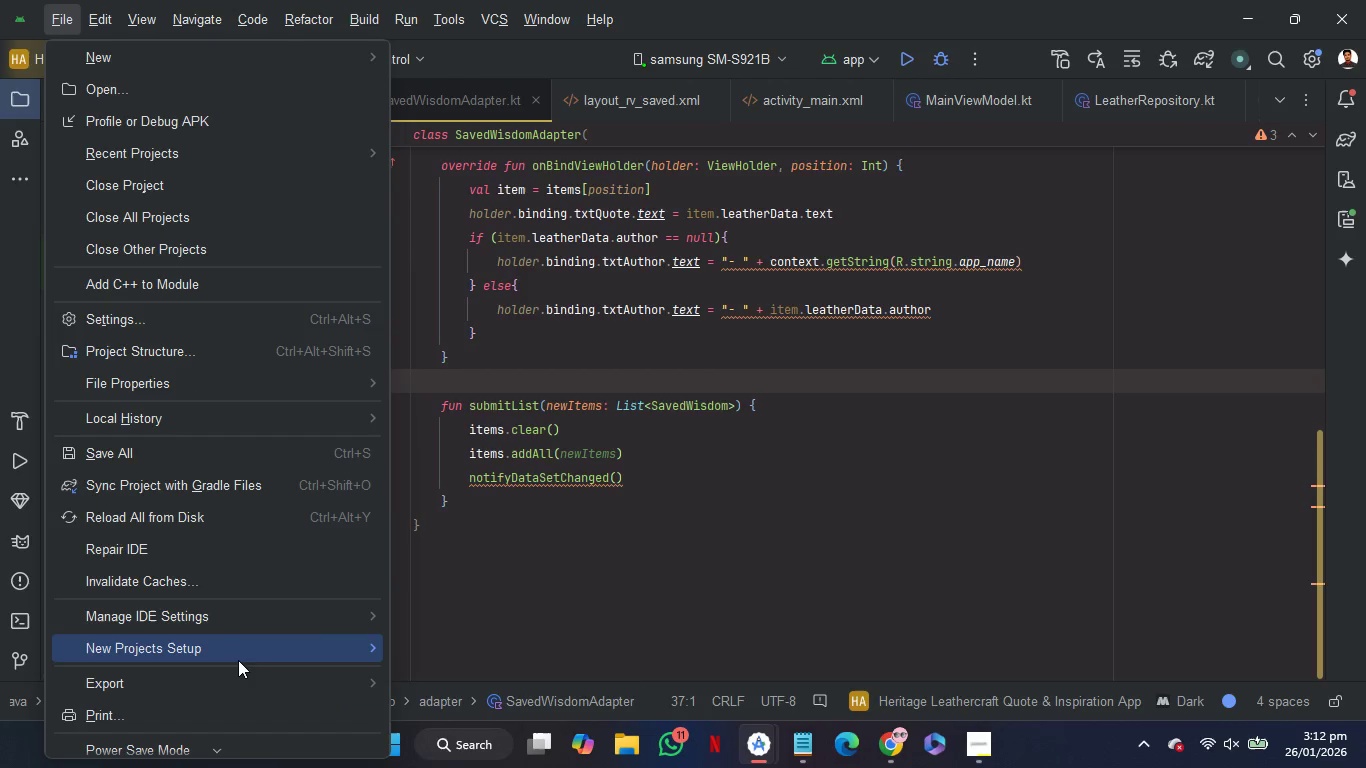 
mouse_move([271, 684])
 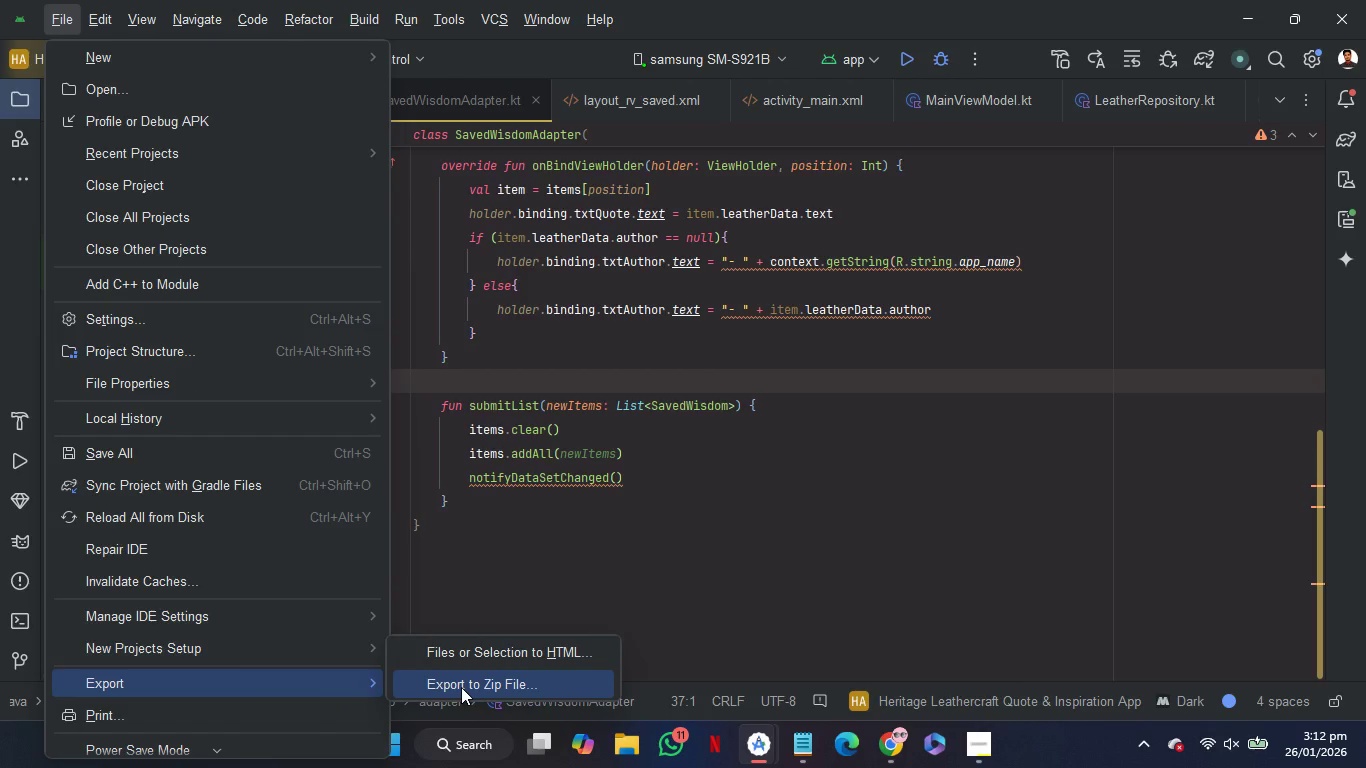 
left_click([461, 687])
 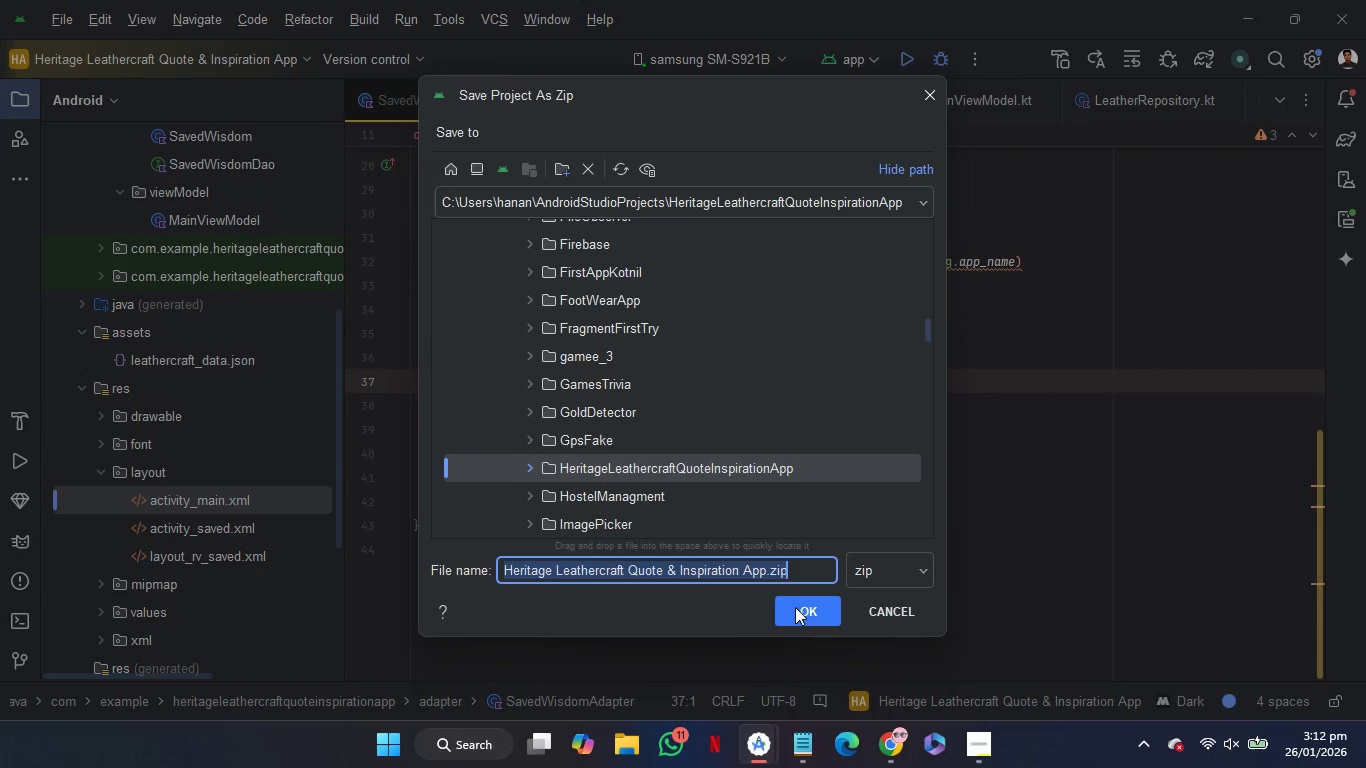 
left_click([795, 607])
 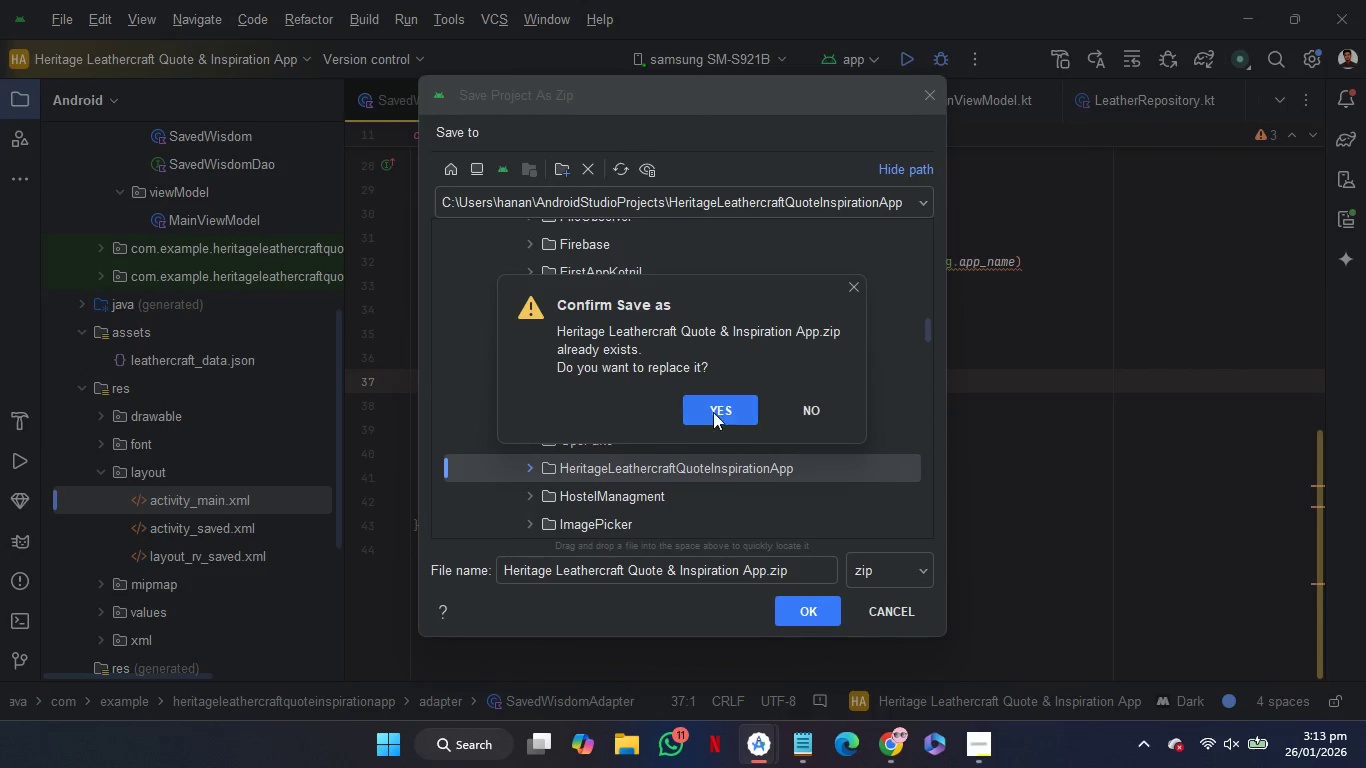 
left_click([713, 409])
 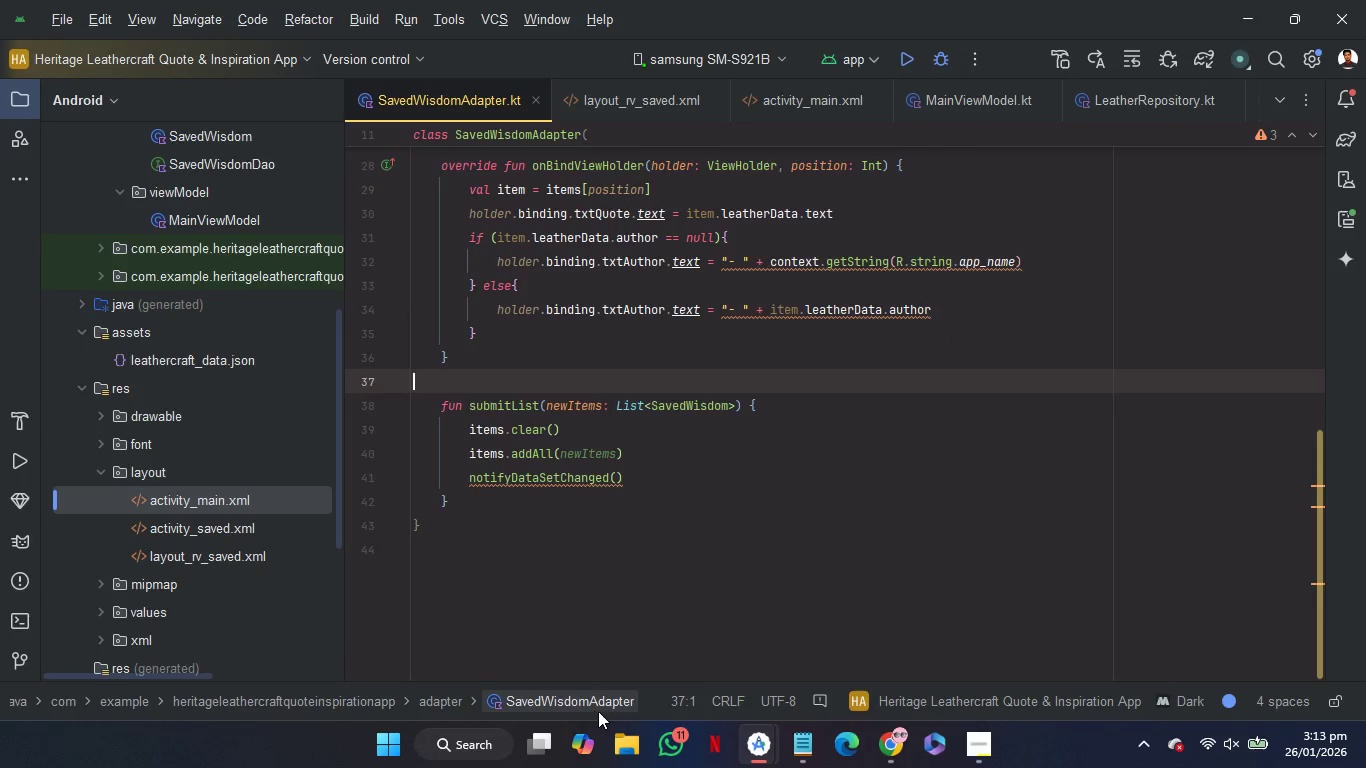 
left_click([625, 741])
 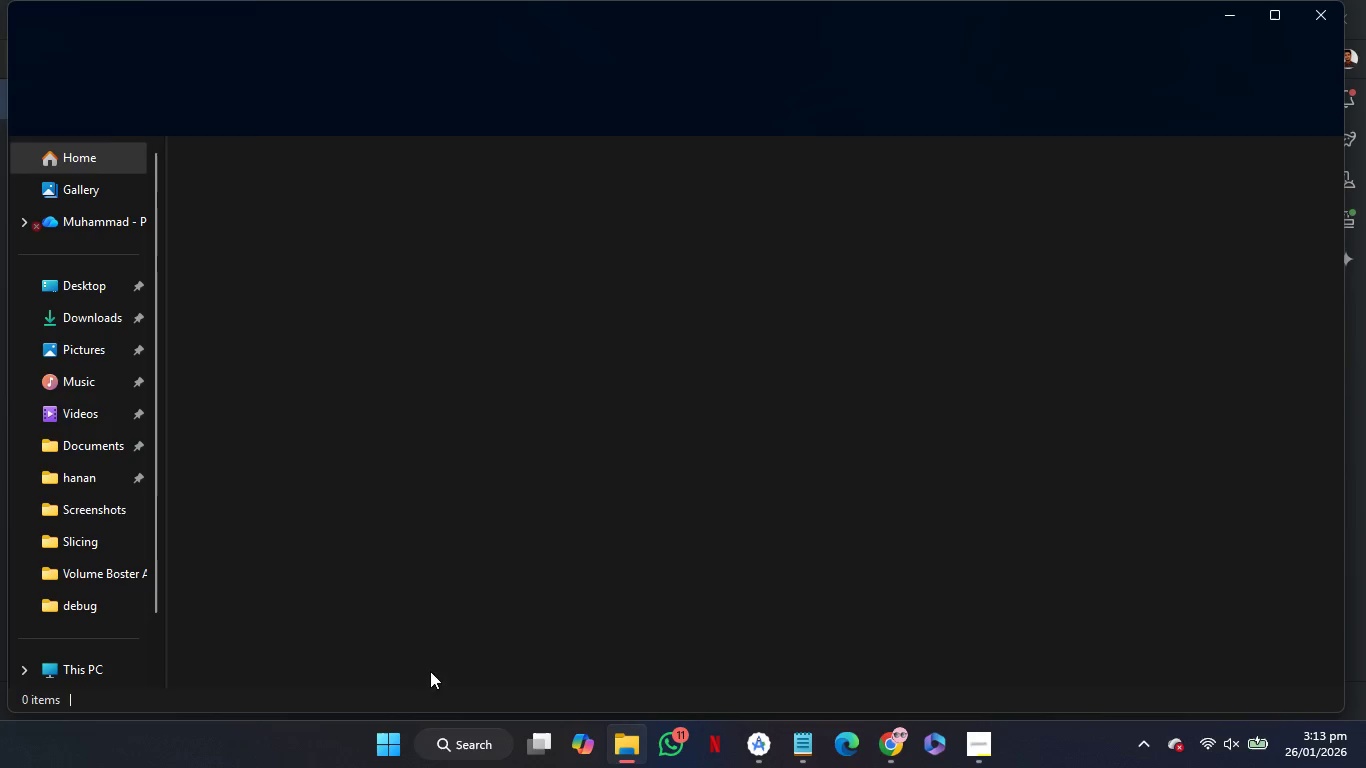 
left_click([101, 482])
 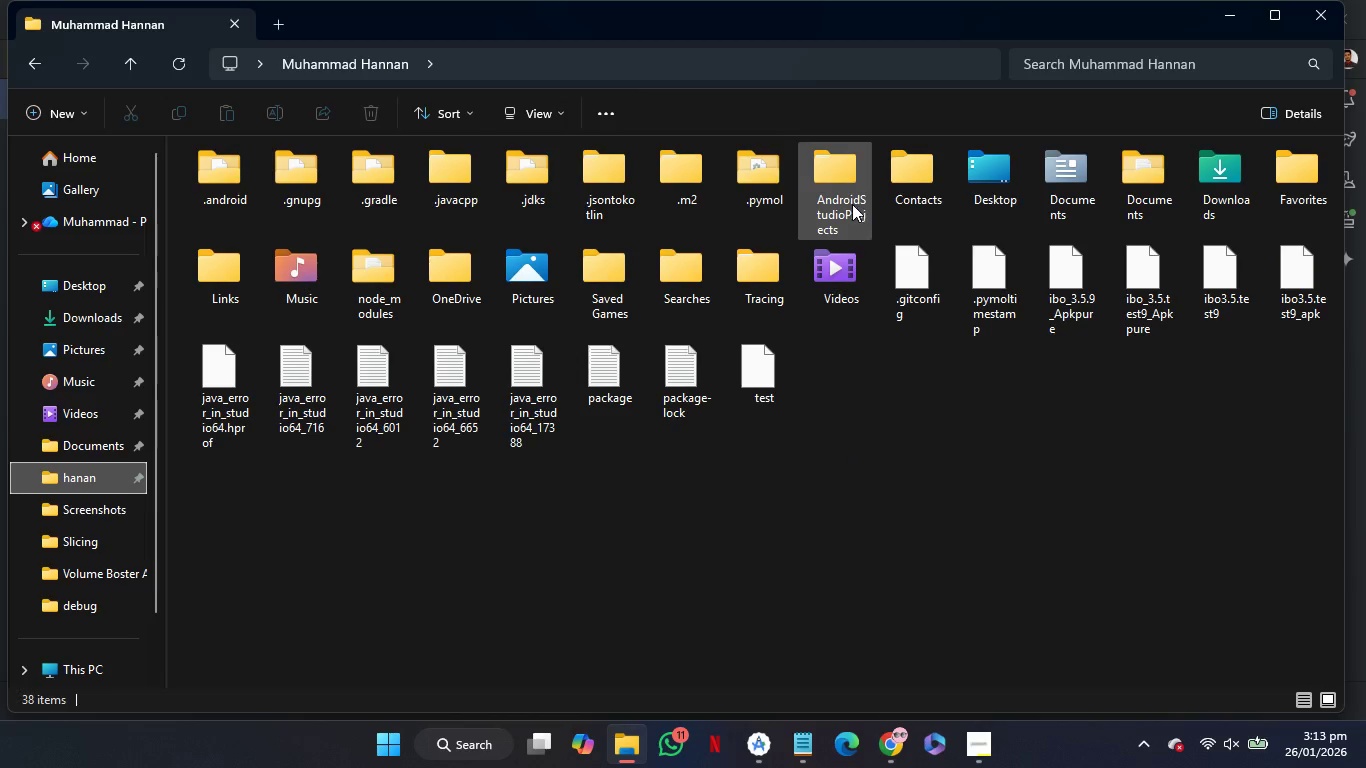 
double_click([852, 204])
 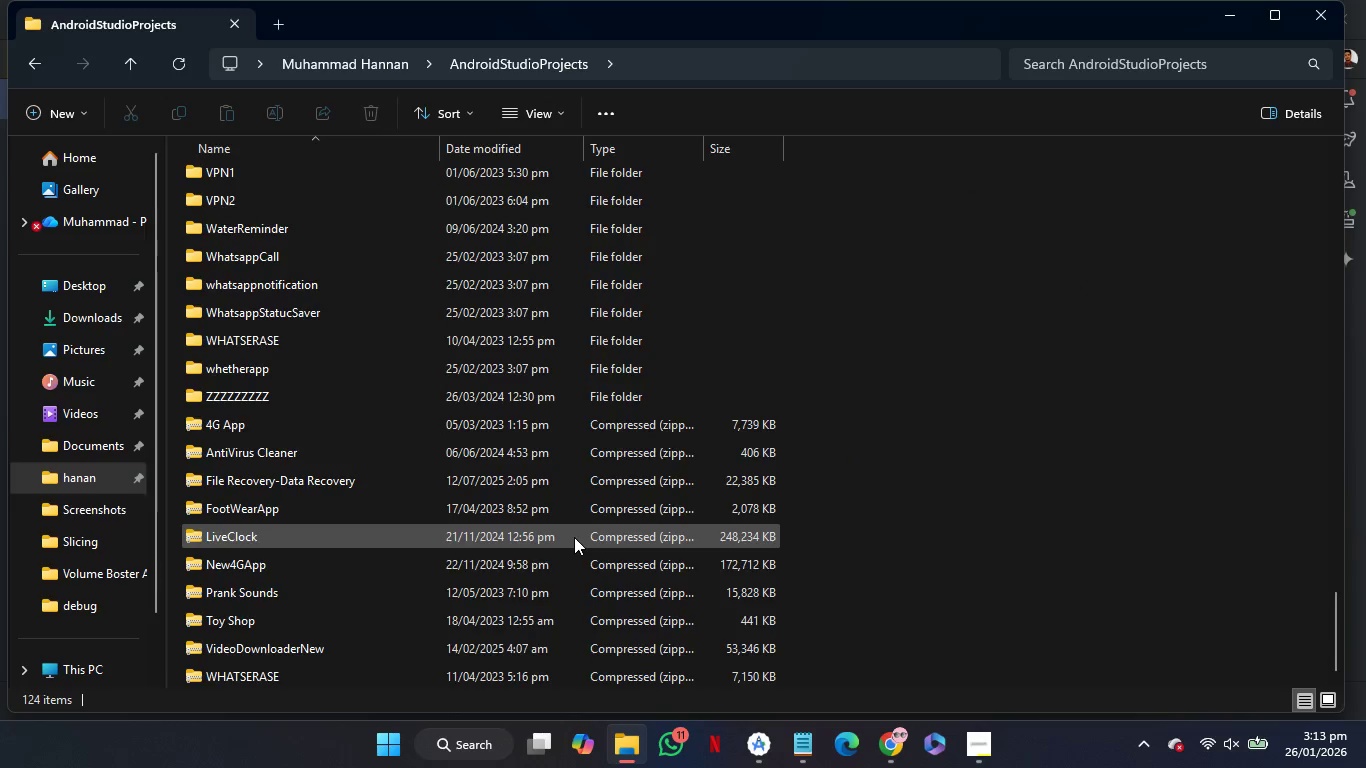 
wait(15.41)
 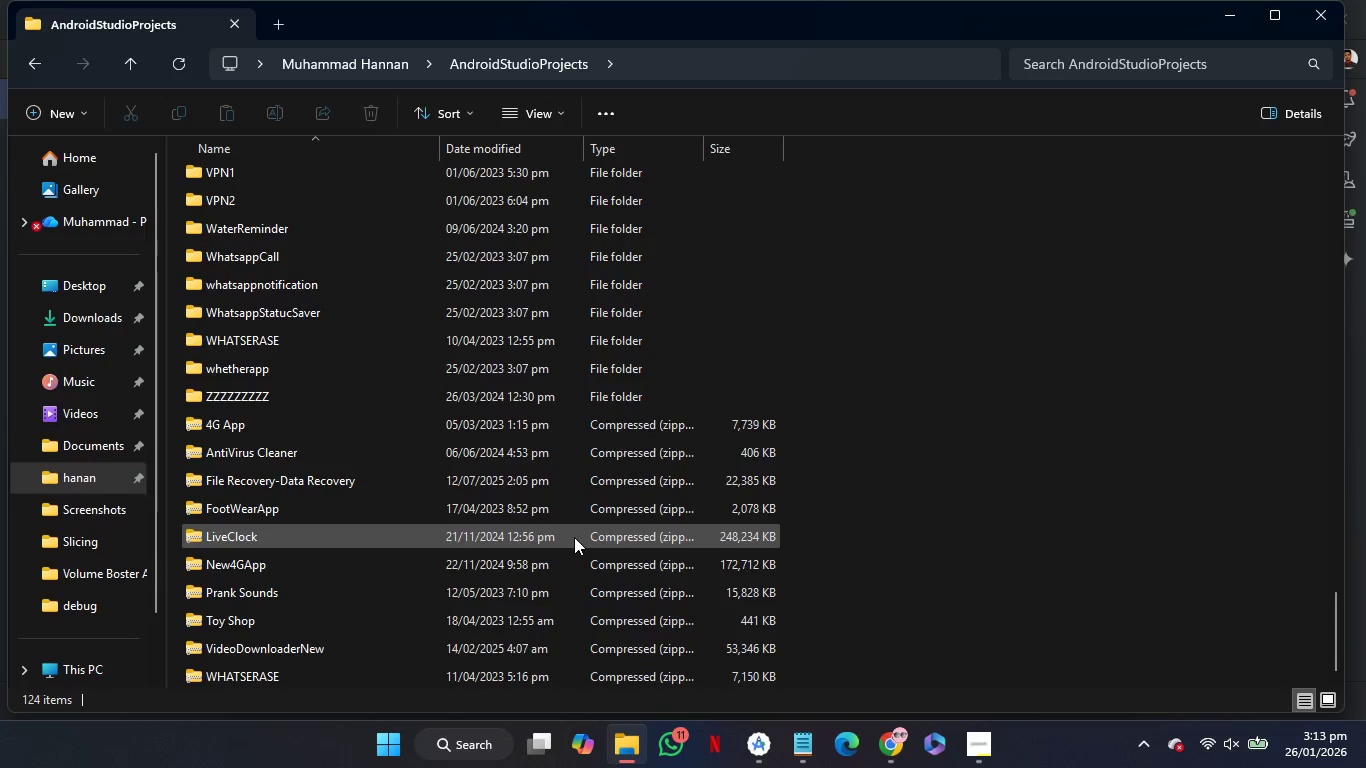 
double_click([316, 466])
 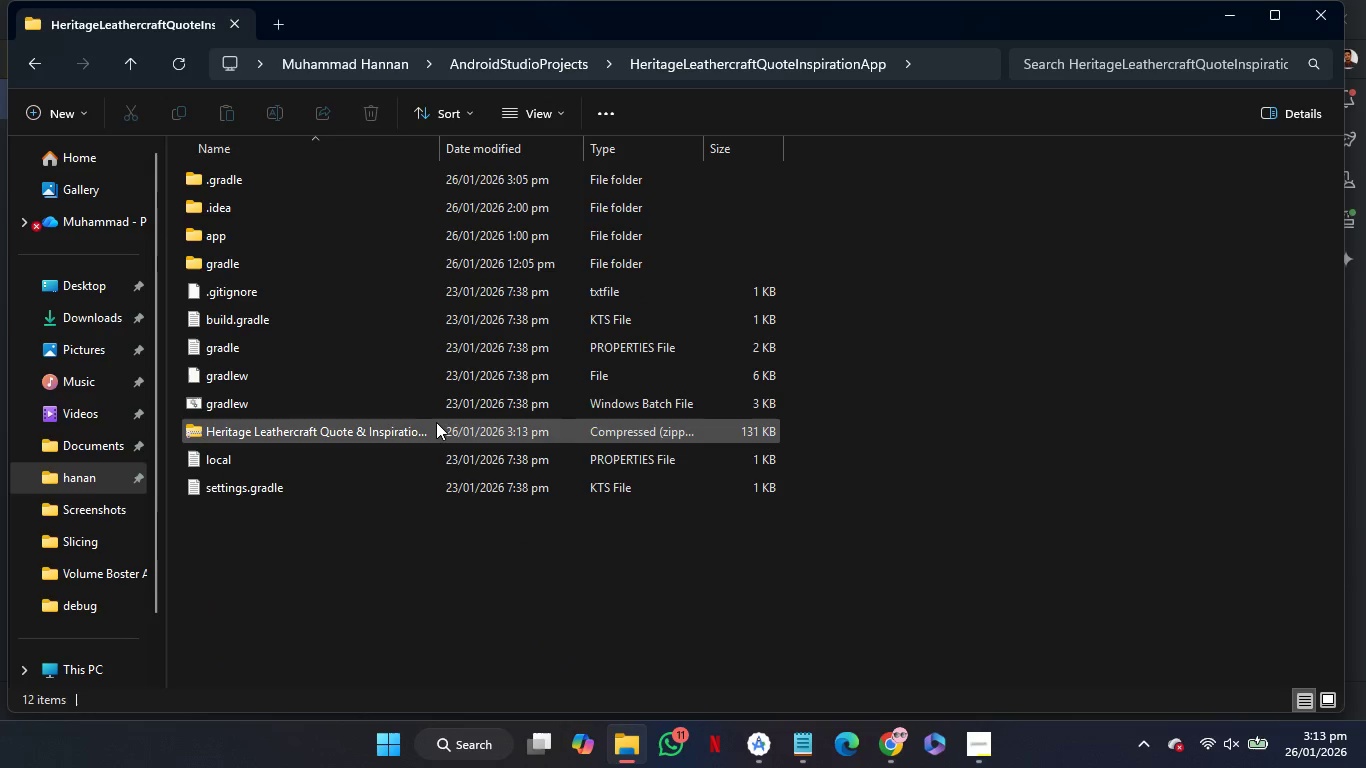 
left_click([435, 424])
 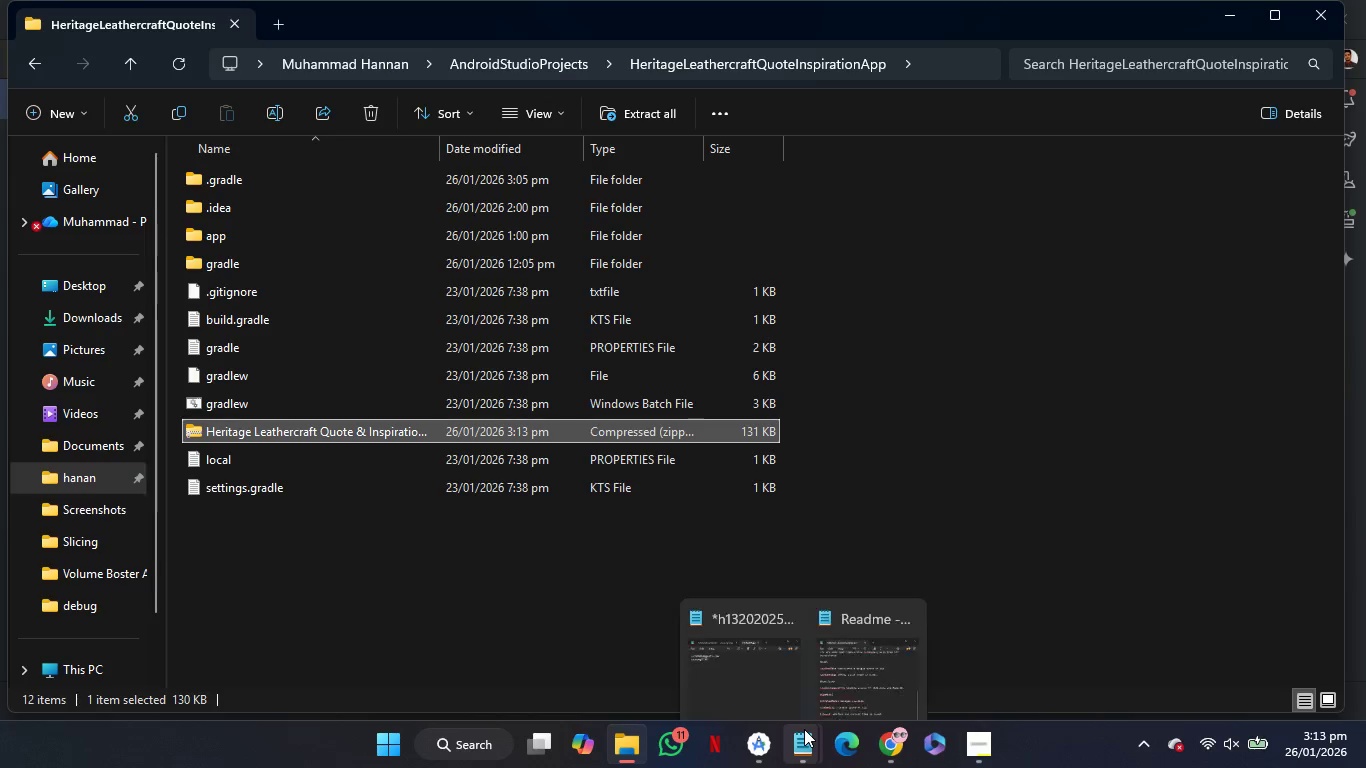 
left_click([882, 617])
 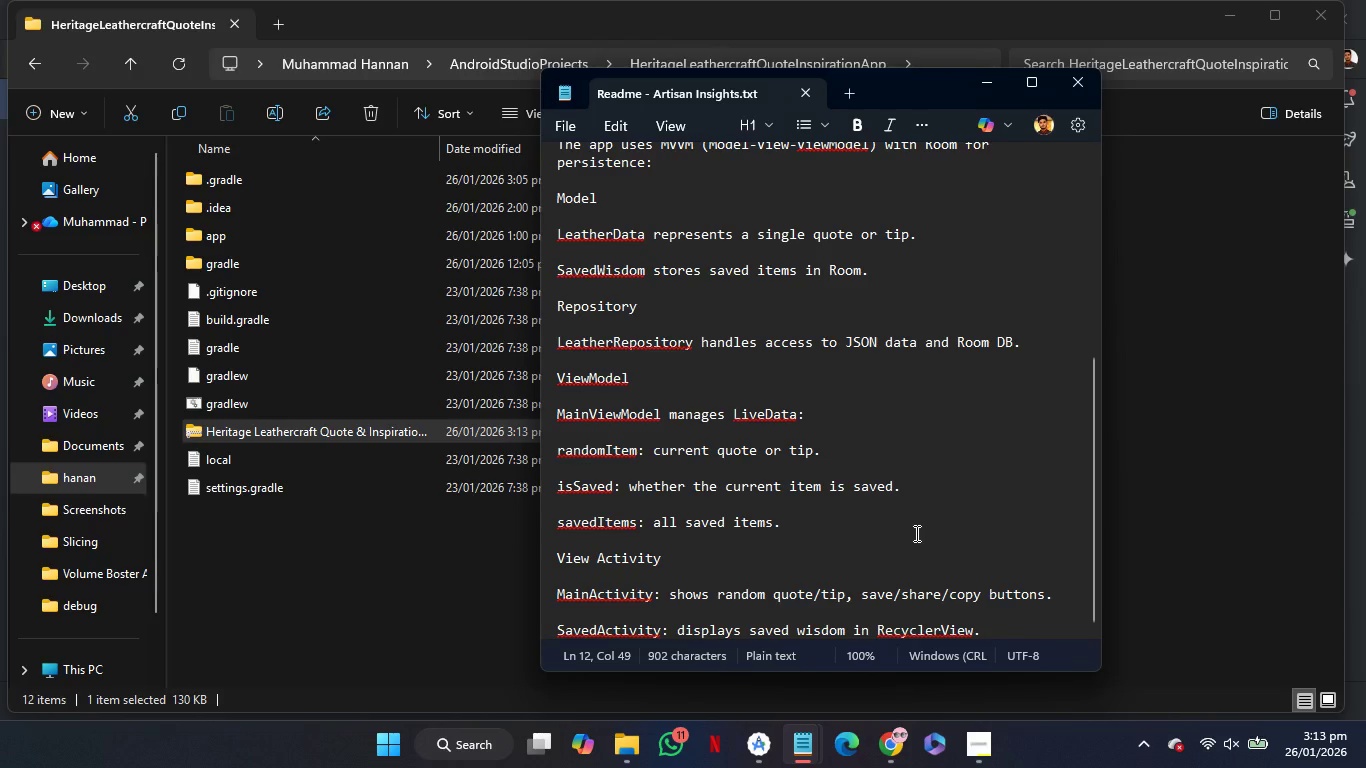 
scroll: coordinate [915, 533], scroll_direction: up, amount: 22.0
 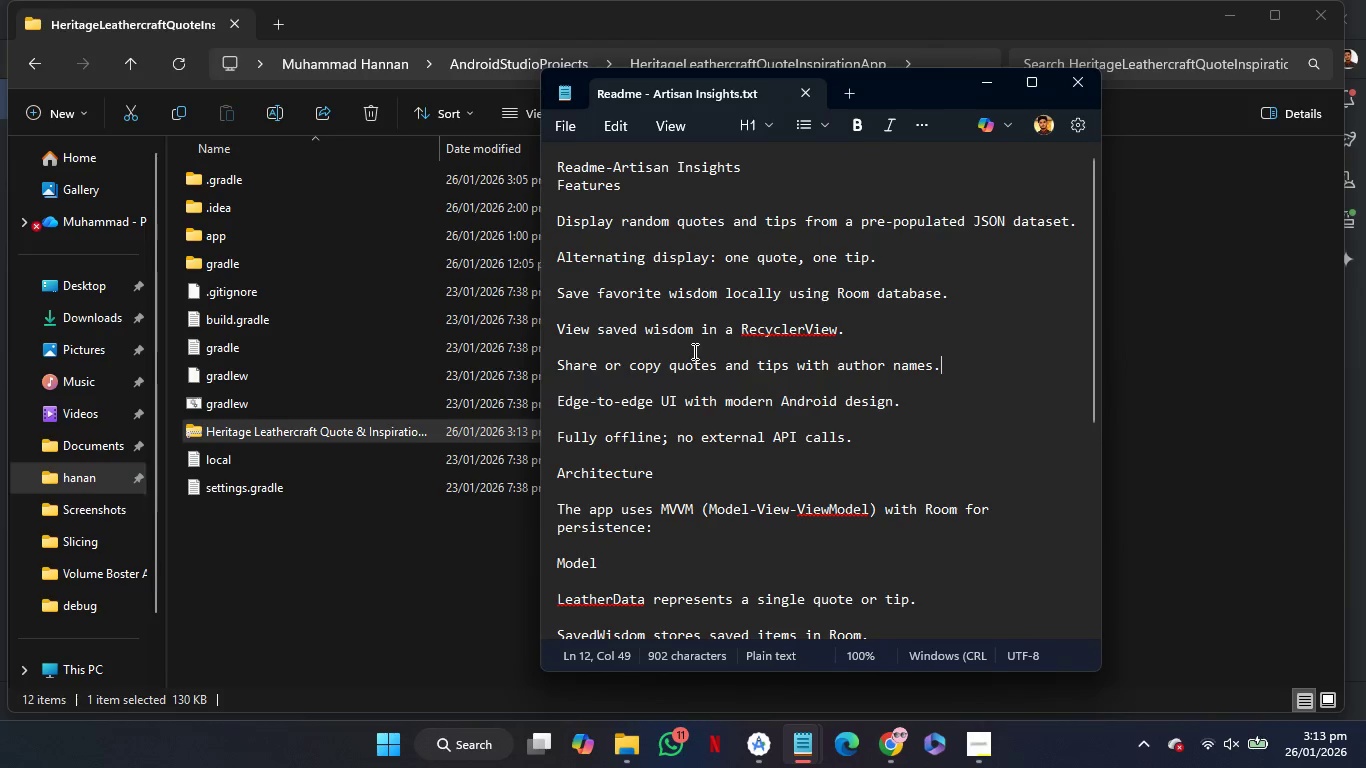 
wait(13.75)
 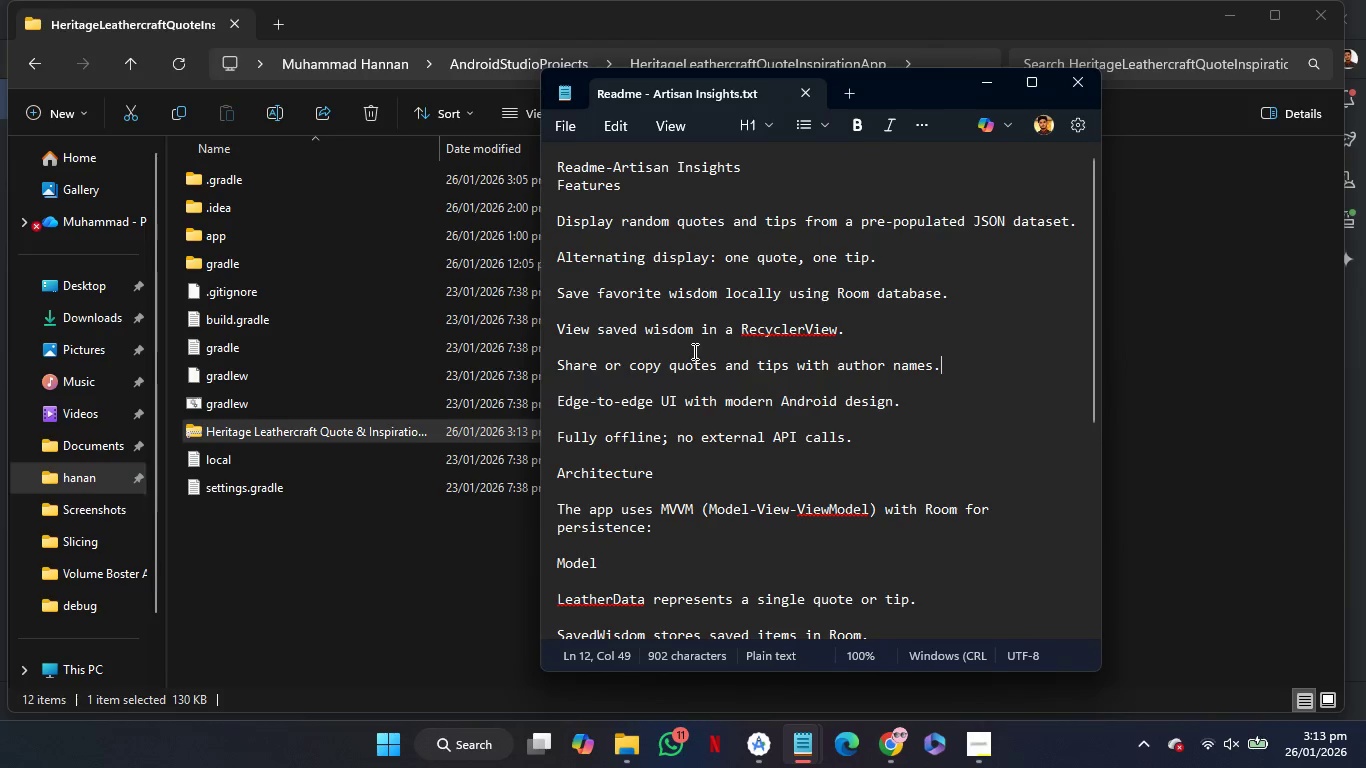 
scroll: coordinate [963, 441], scroll_direction: down, amount: 2.0
 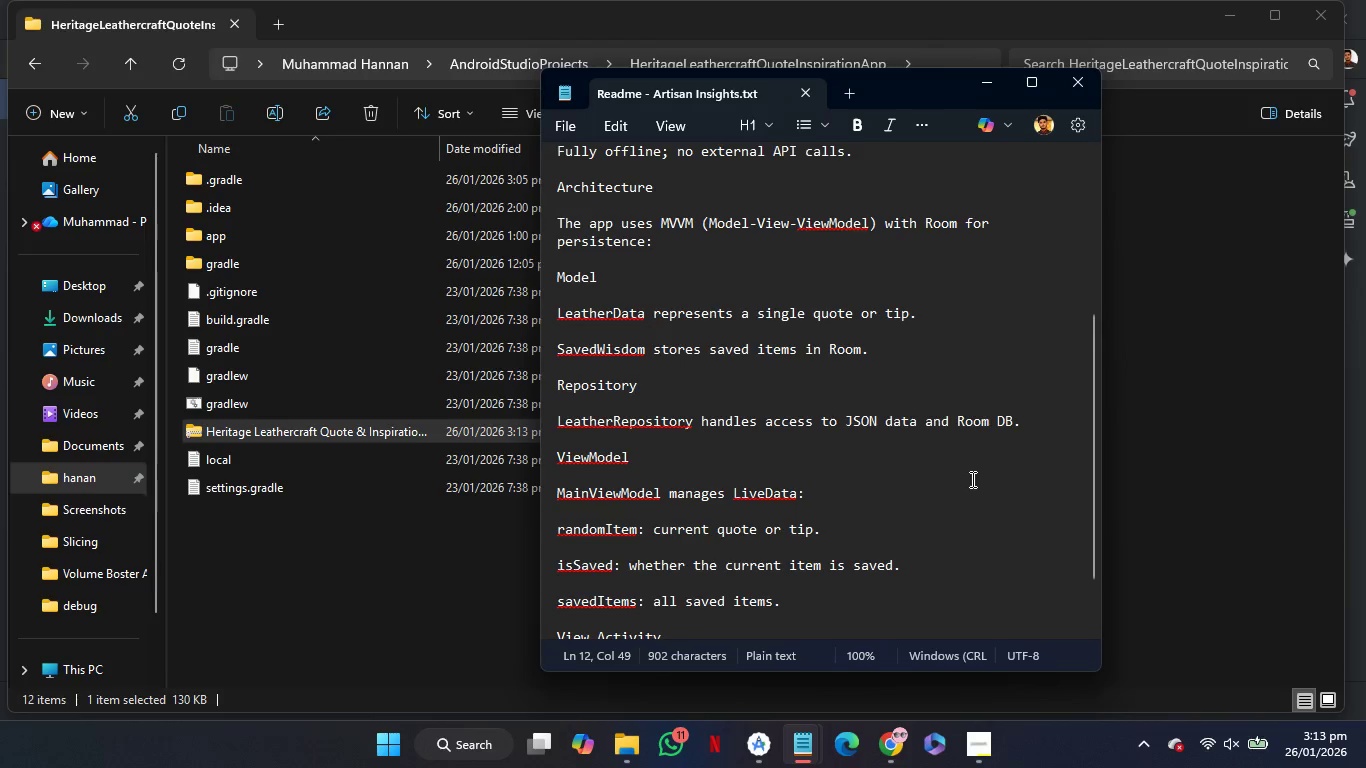 
wait(7.21)
 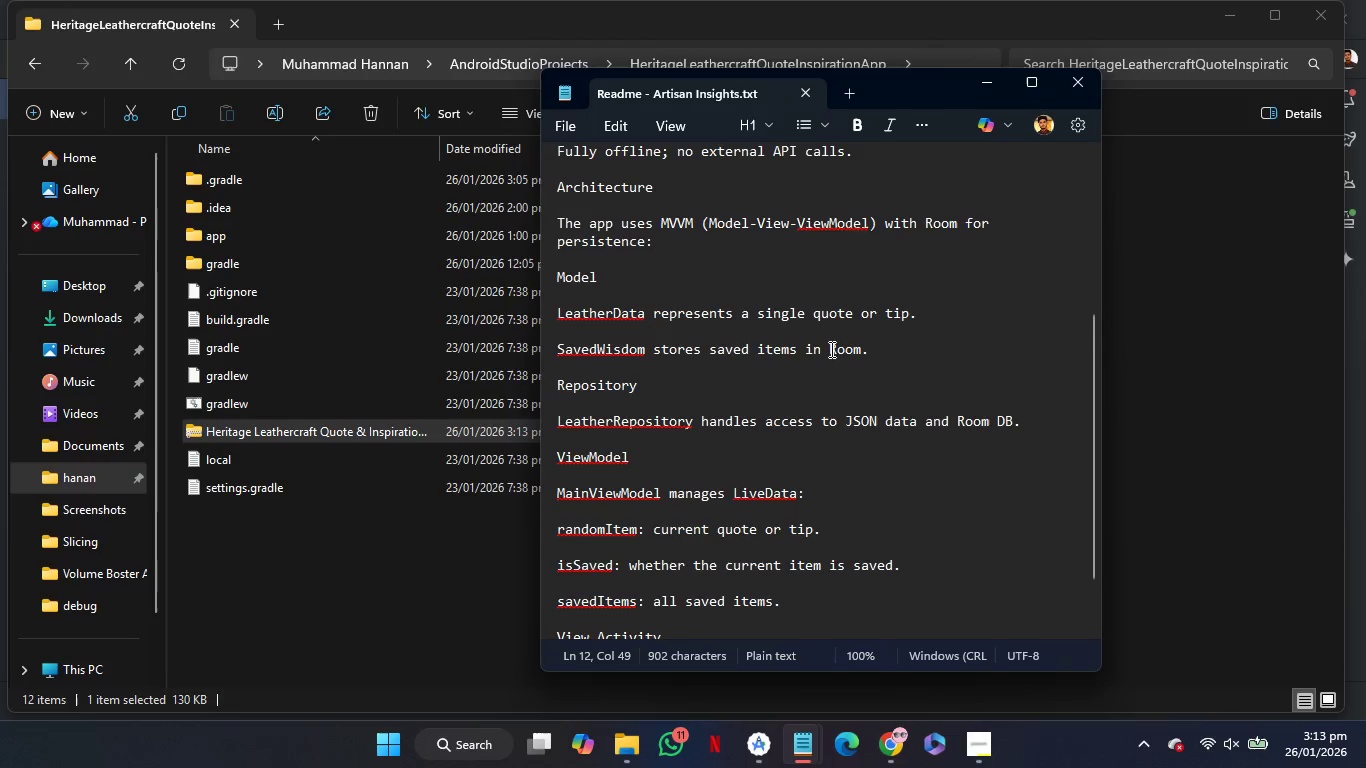 
scroll: coordinate [975, 483], scroll_direction: down, amount: 3.0
 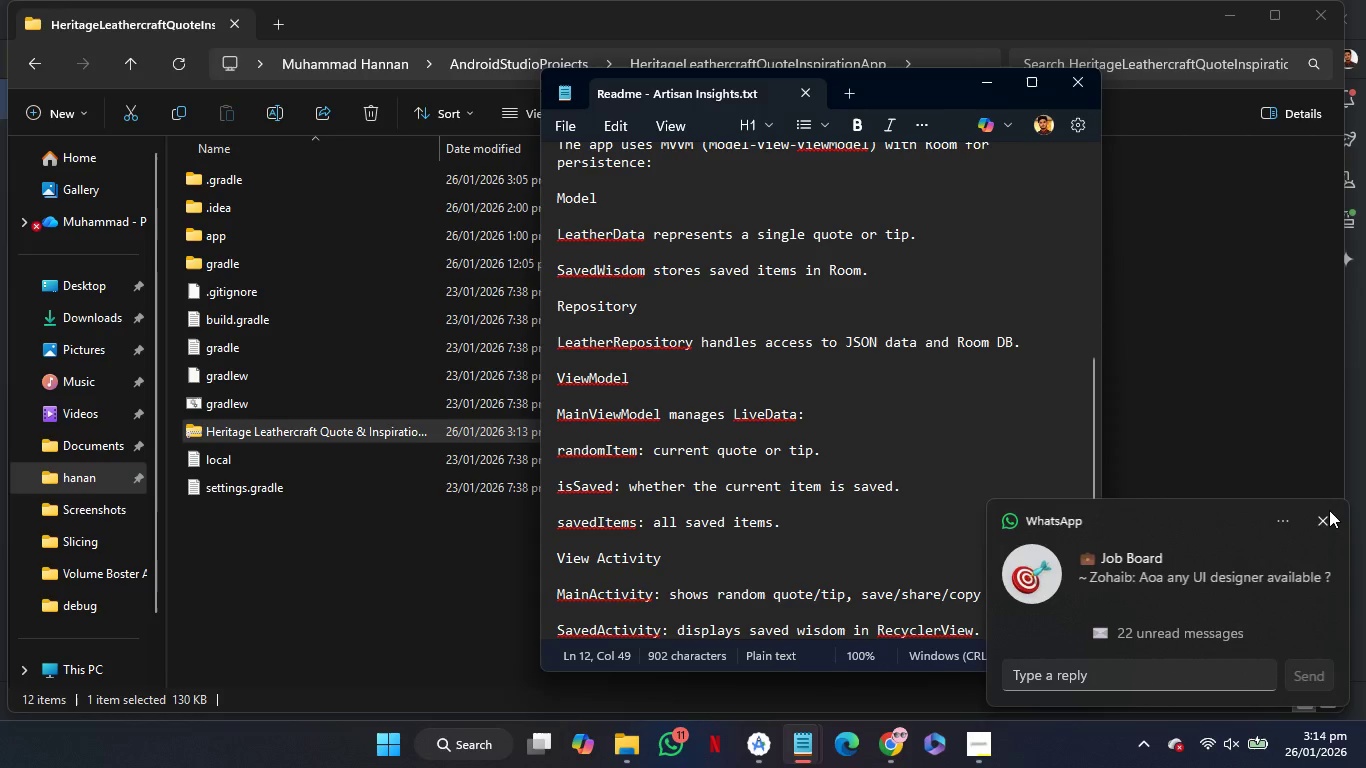 
left_click([1329, 510])
 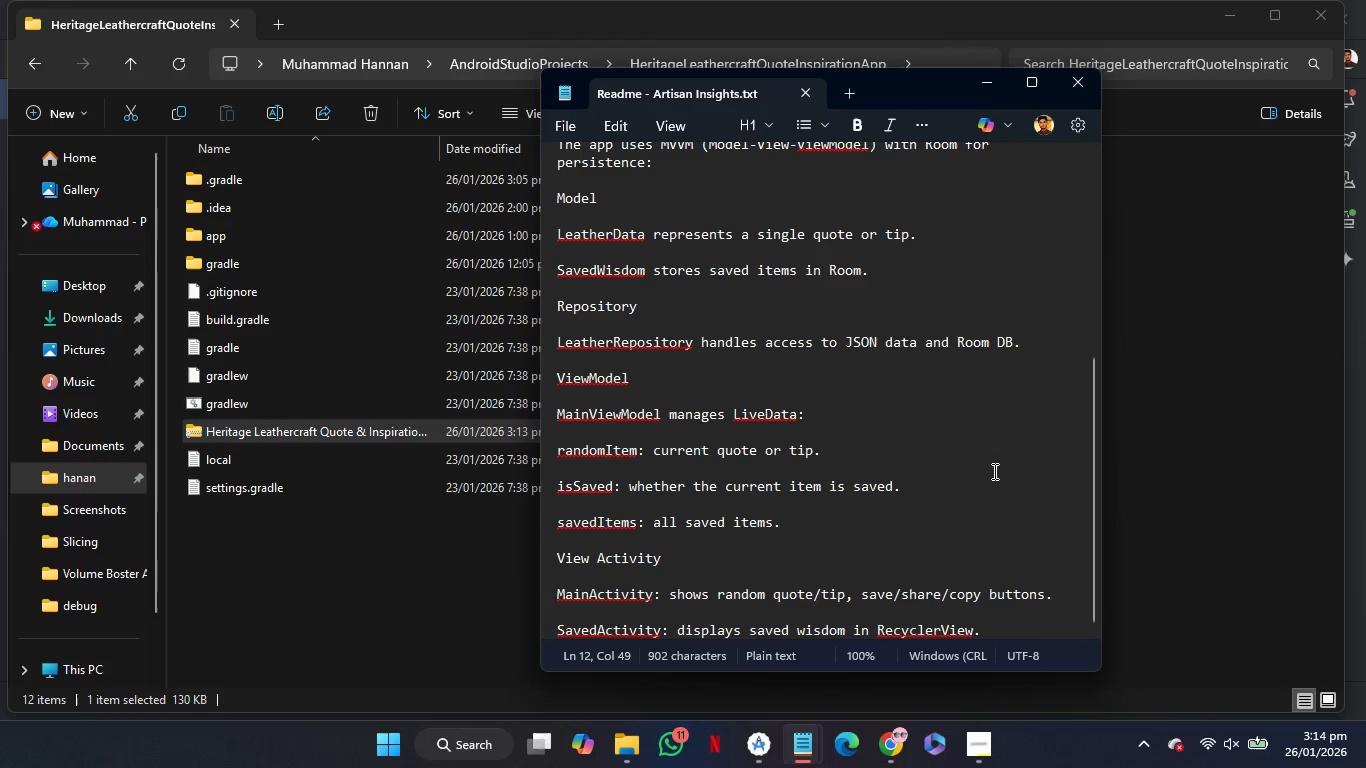 
scroll: coordinate [993, 471], scroll_direction: down, amount: 11.0
 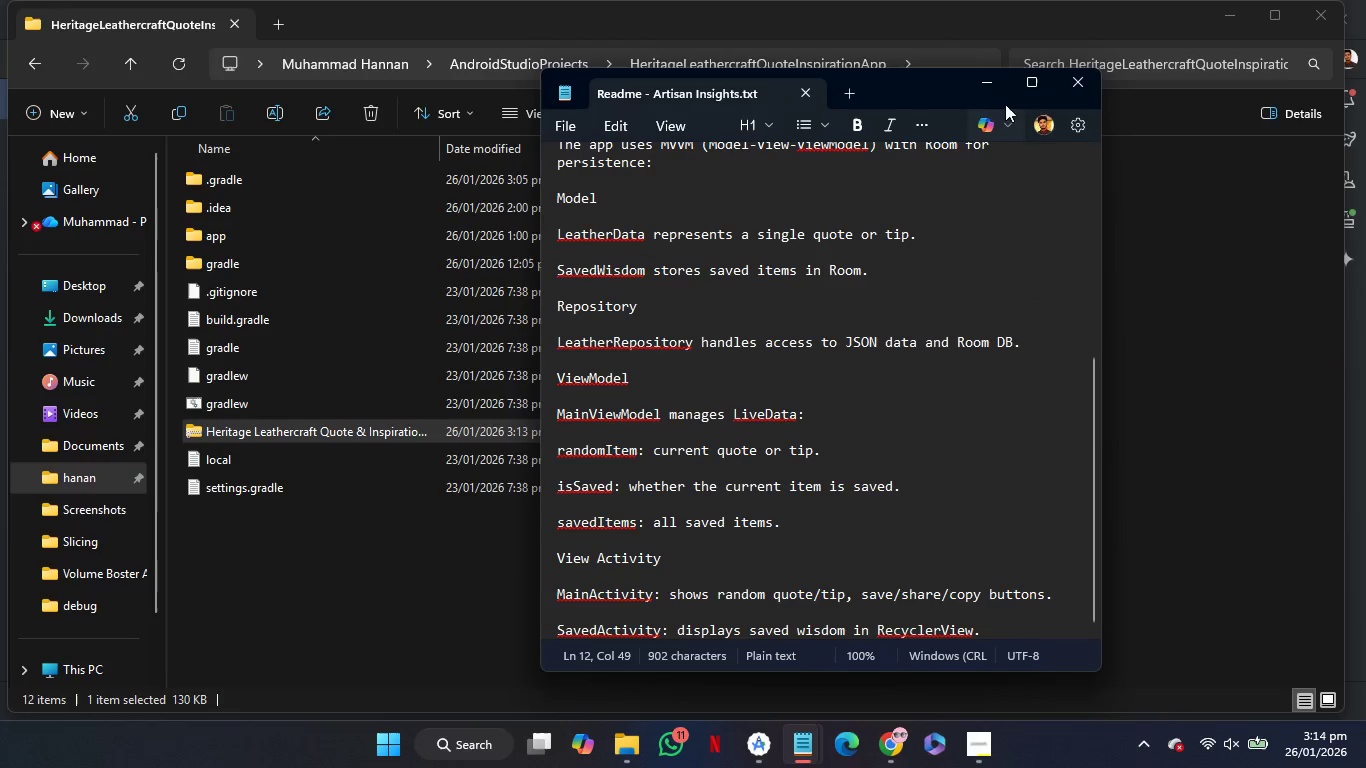 
left_click([988, 88])
 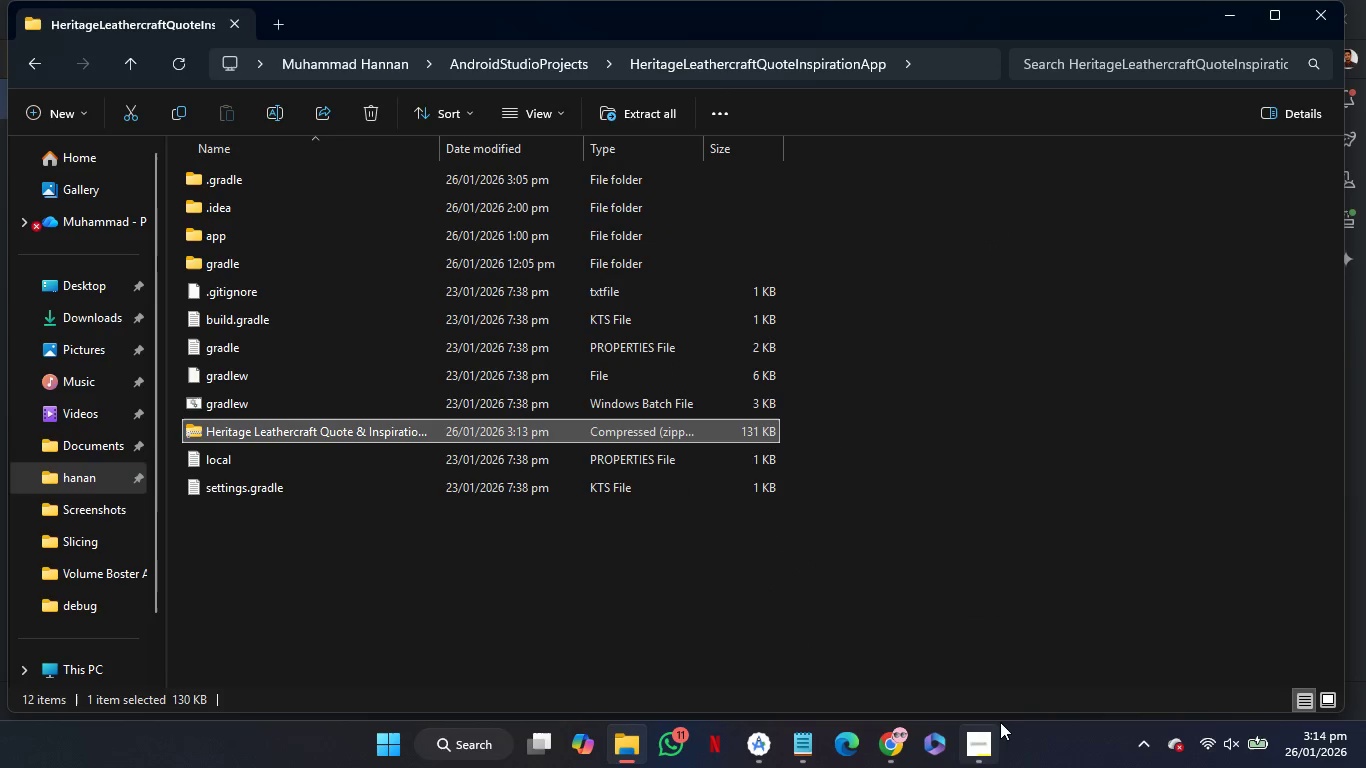 
left_click([992, 731])